 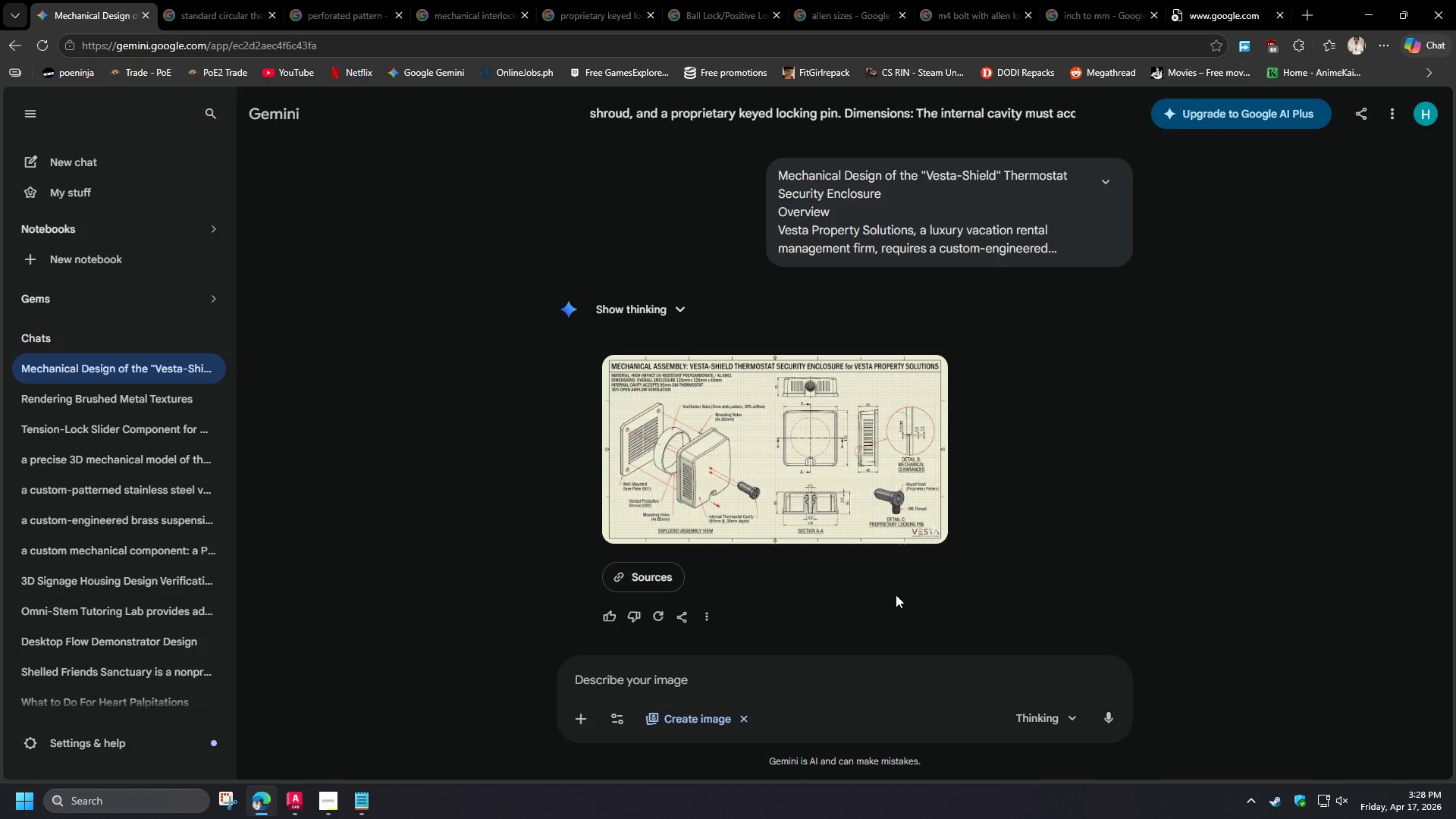 
left_click([1190, 0])
 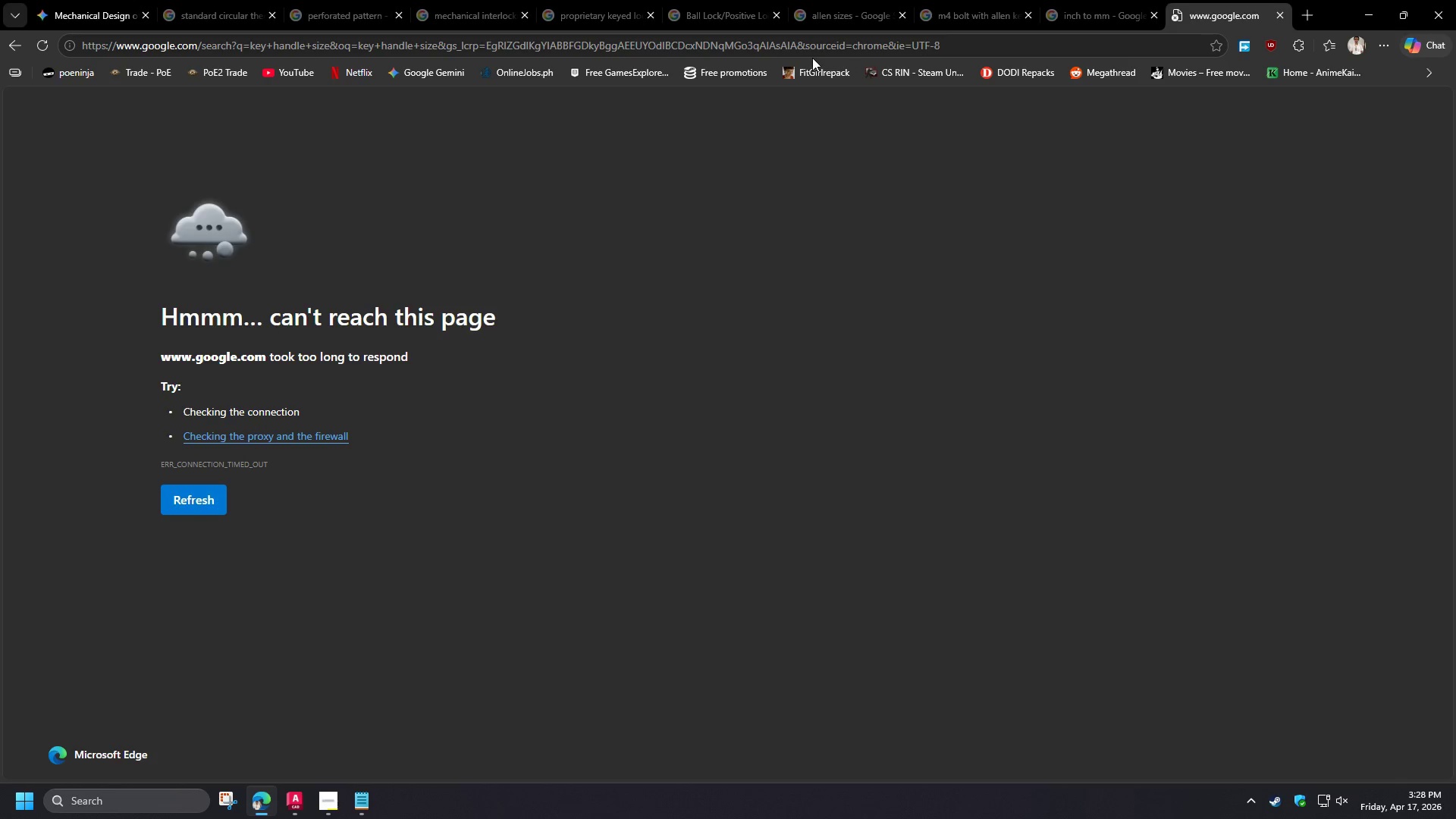 
left_click([812, 58])
 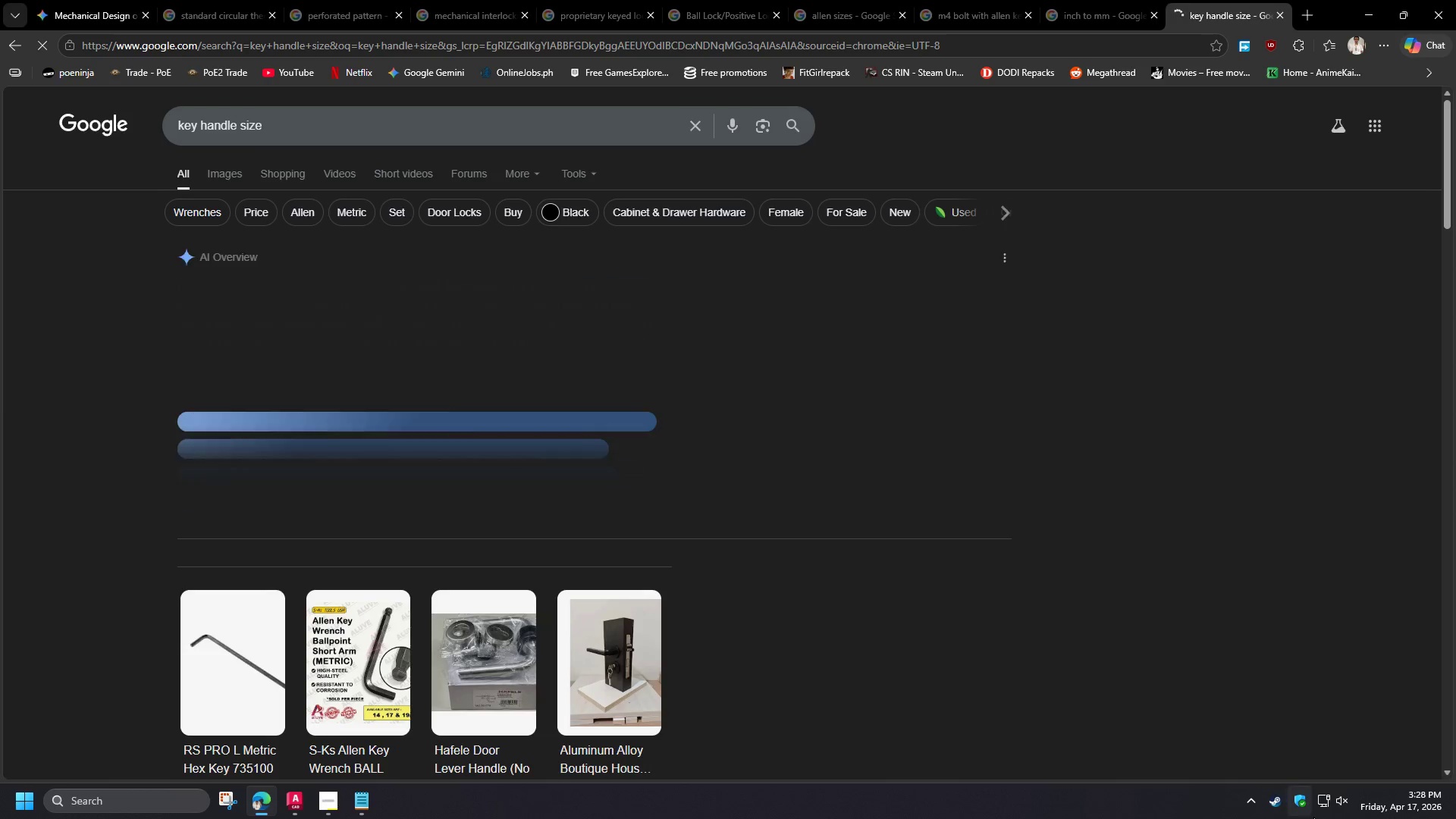 
left_click([1326, 802])
 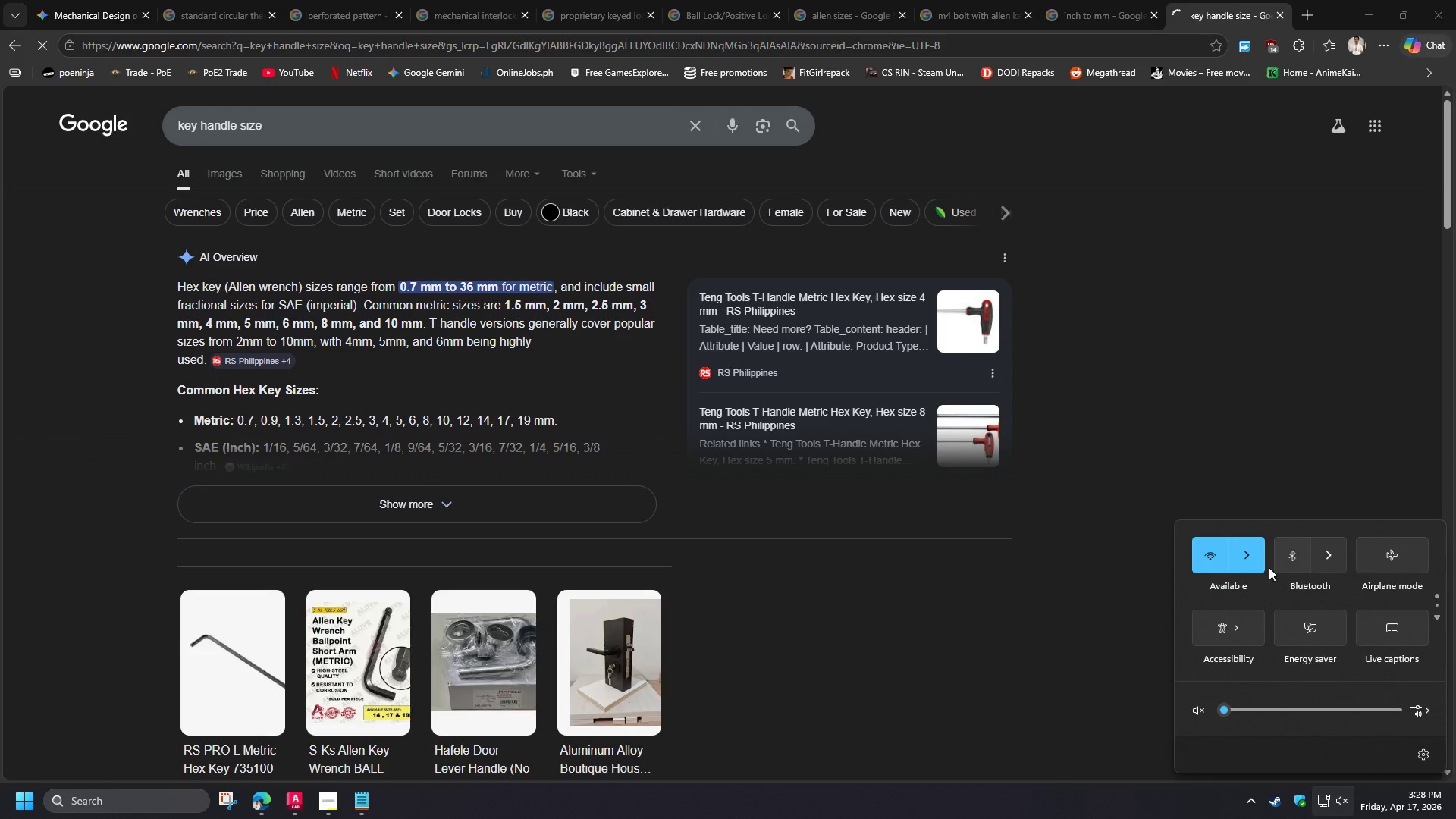 
left_click([1252, 556])
 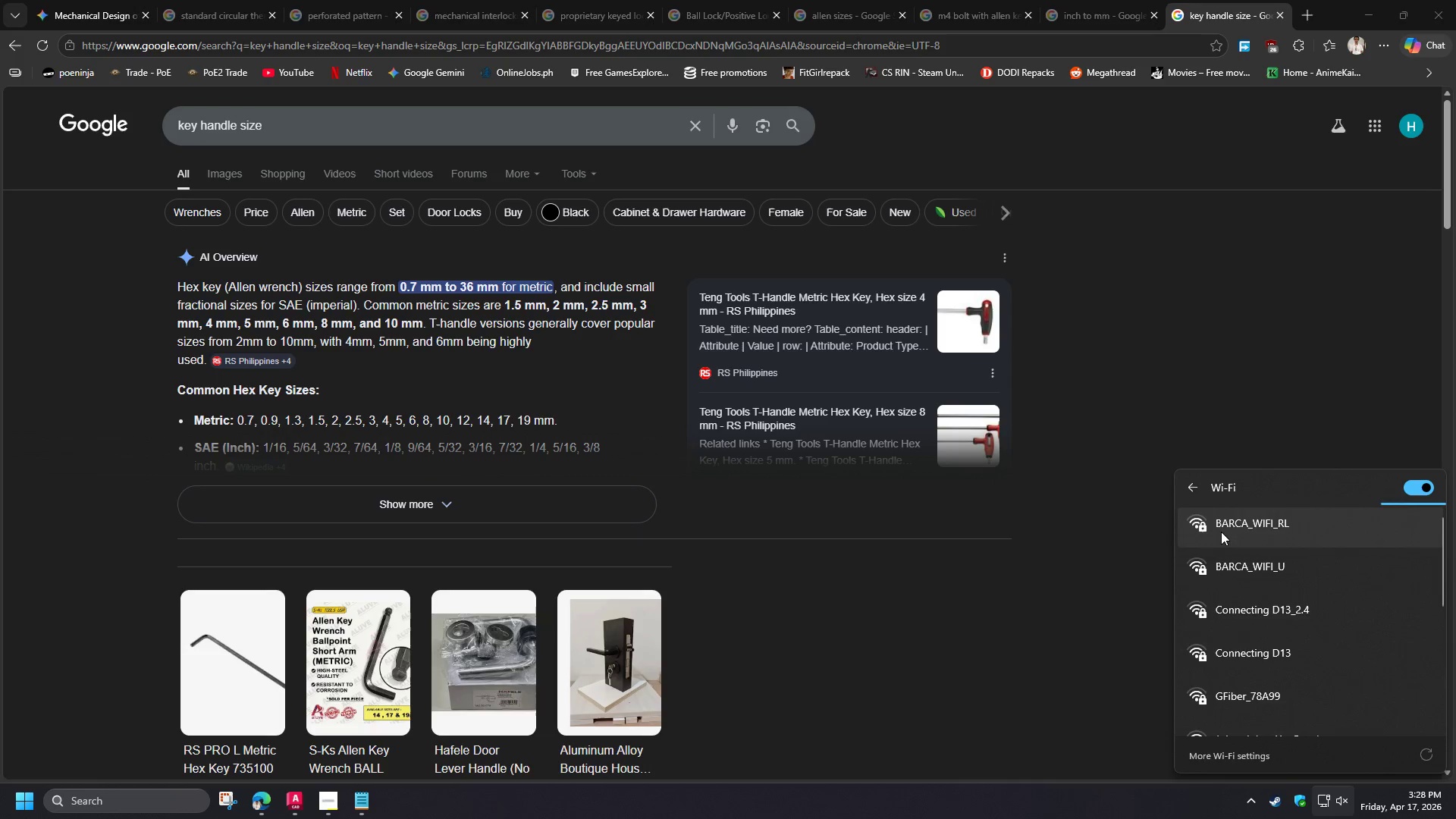 
left_click([1222, 533])
 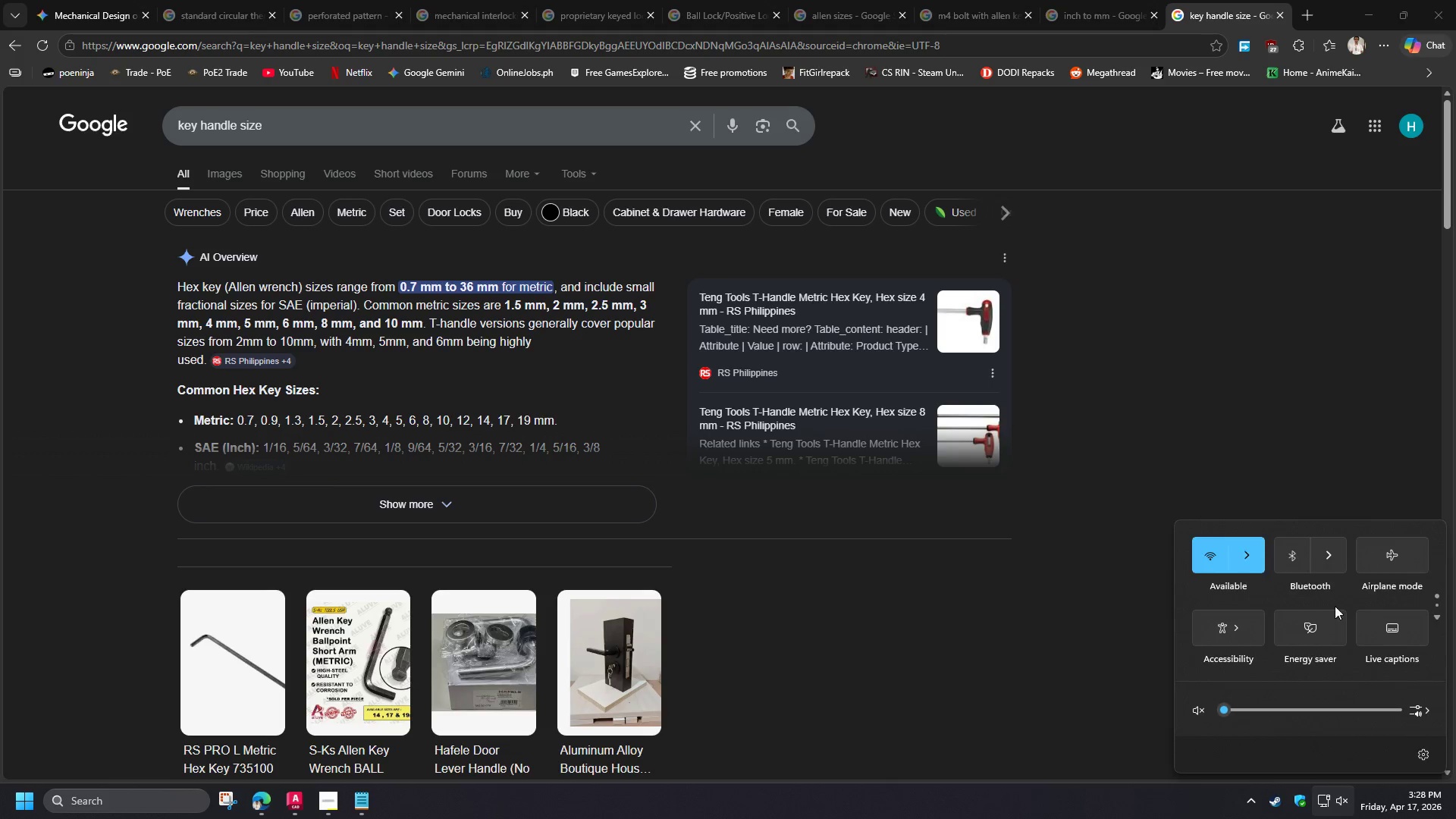 
left_click([1216, 558])
 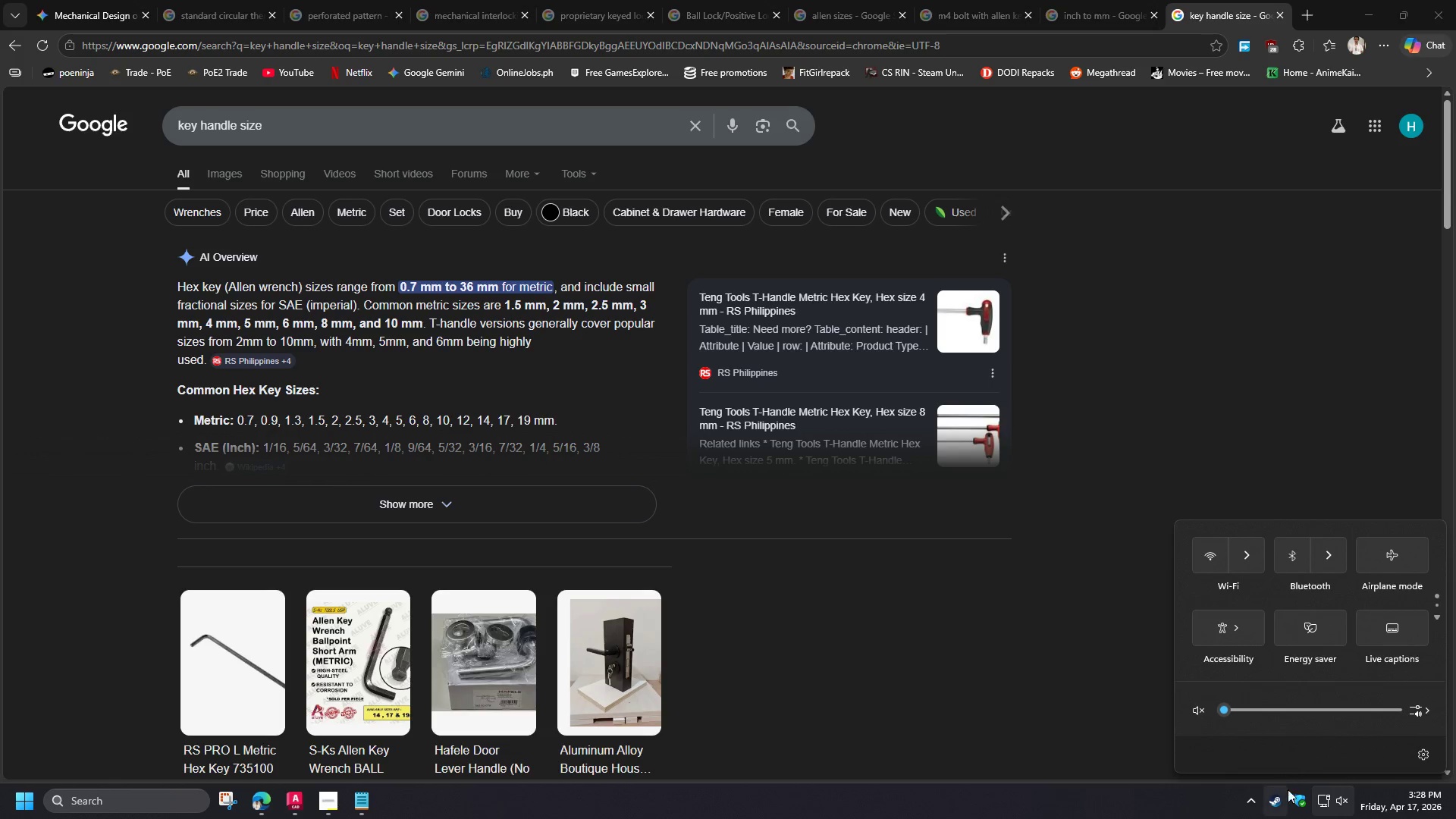 
left_click([1109, 800])
 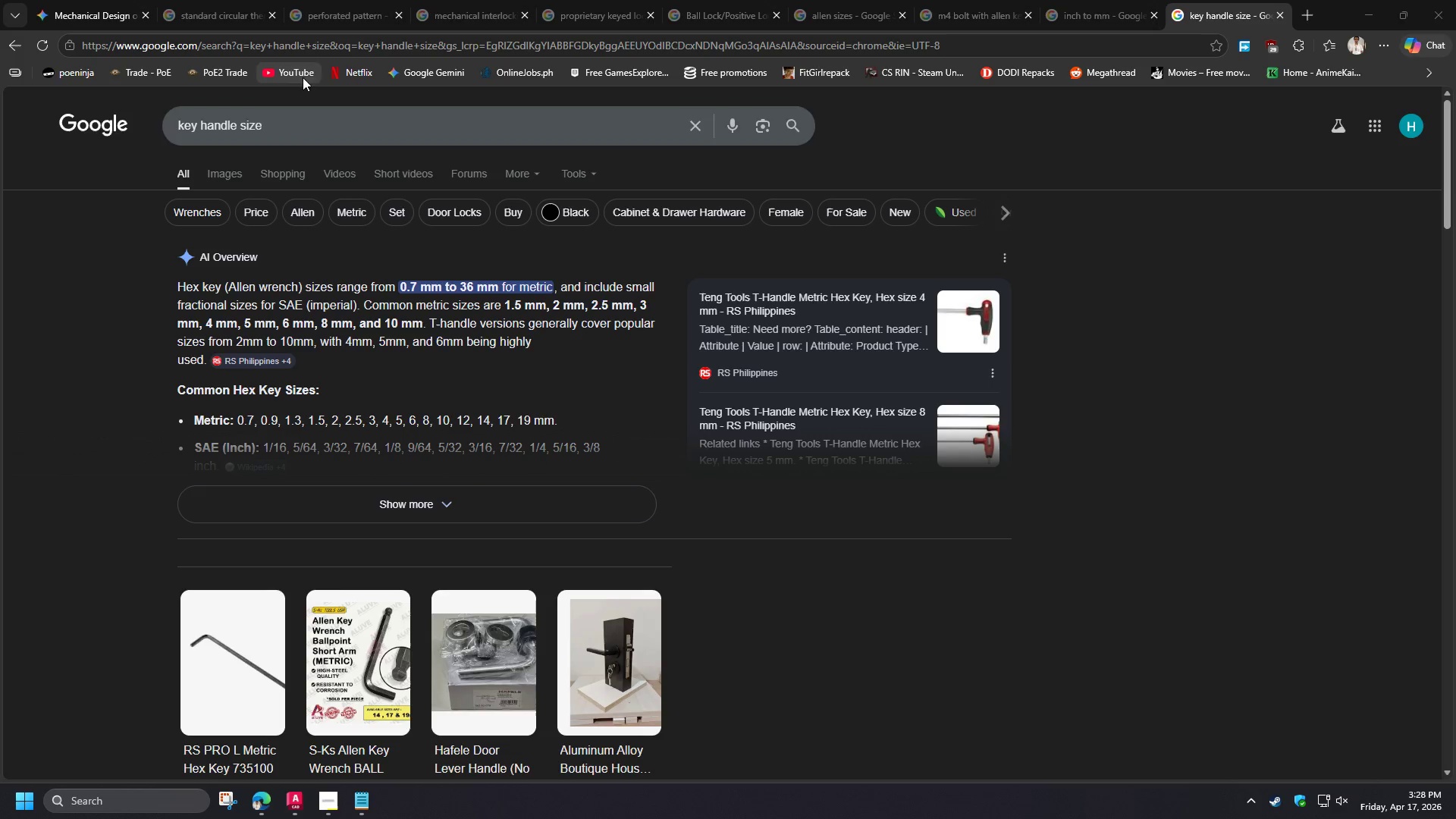 
left_click([325, 795])